 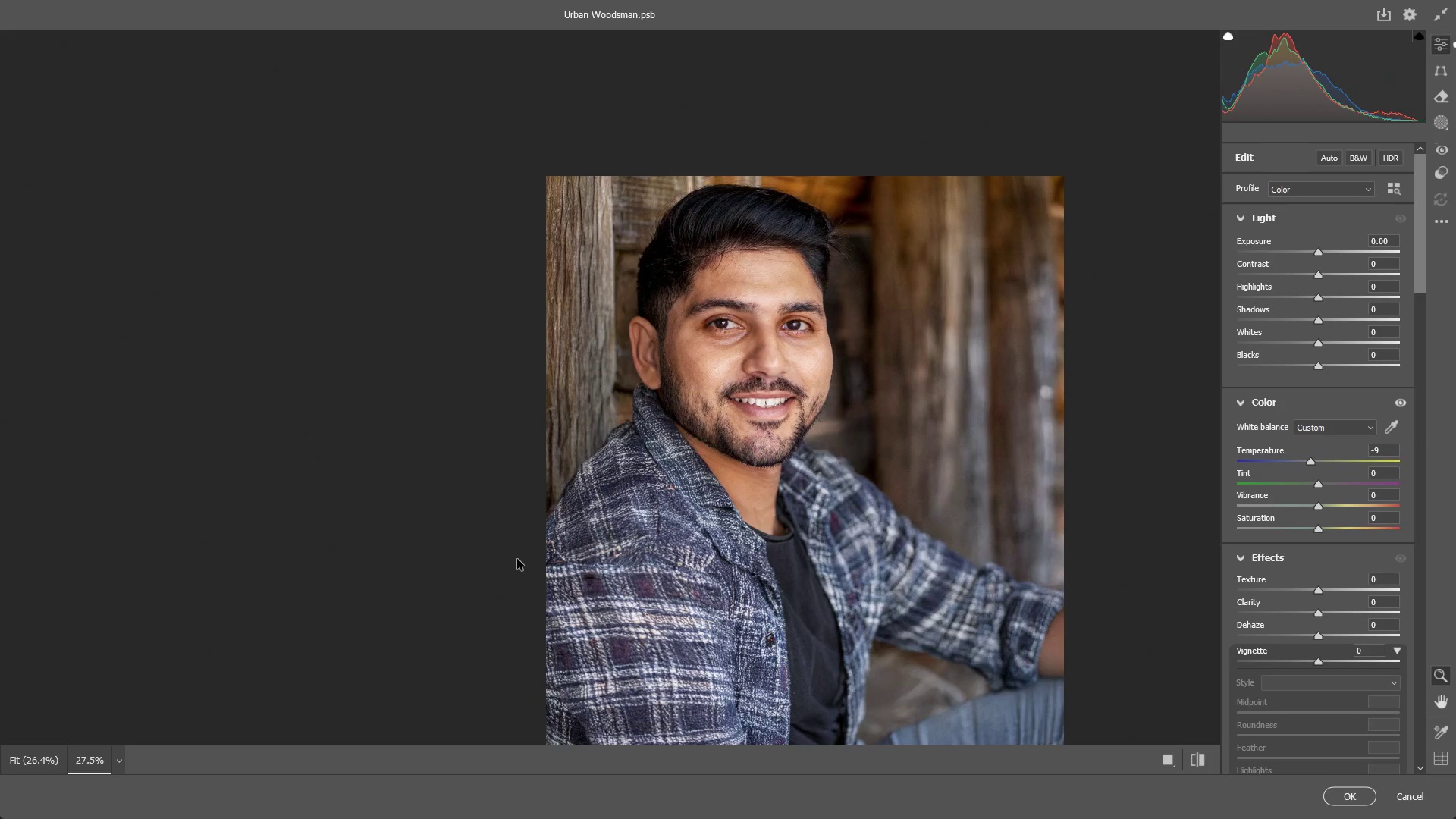 
key(Alt+Control+Delete)
 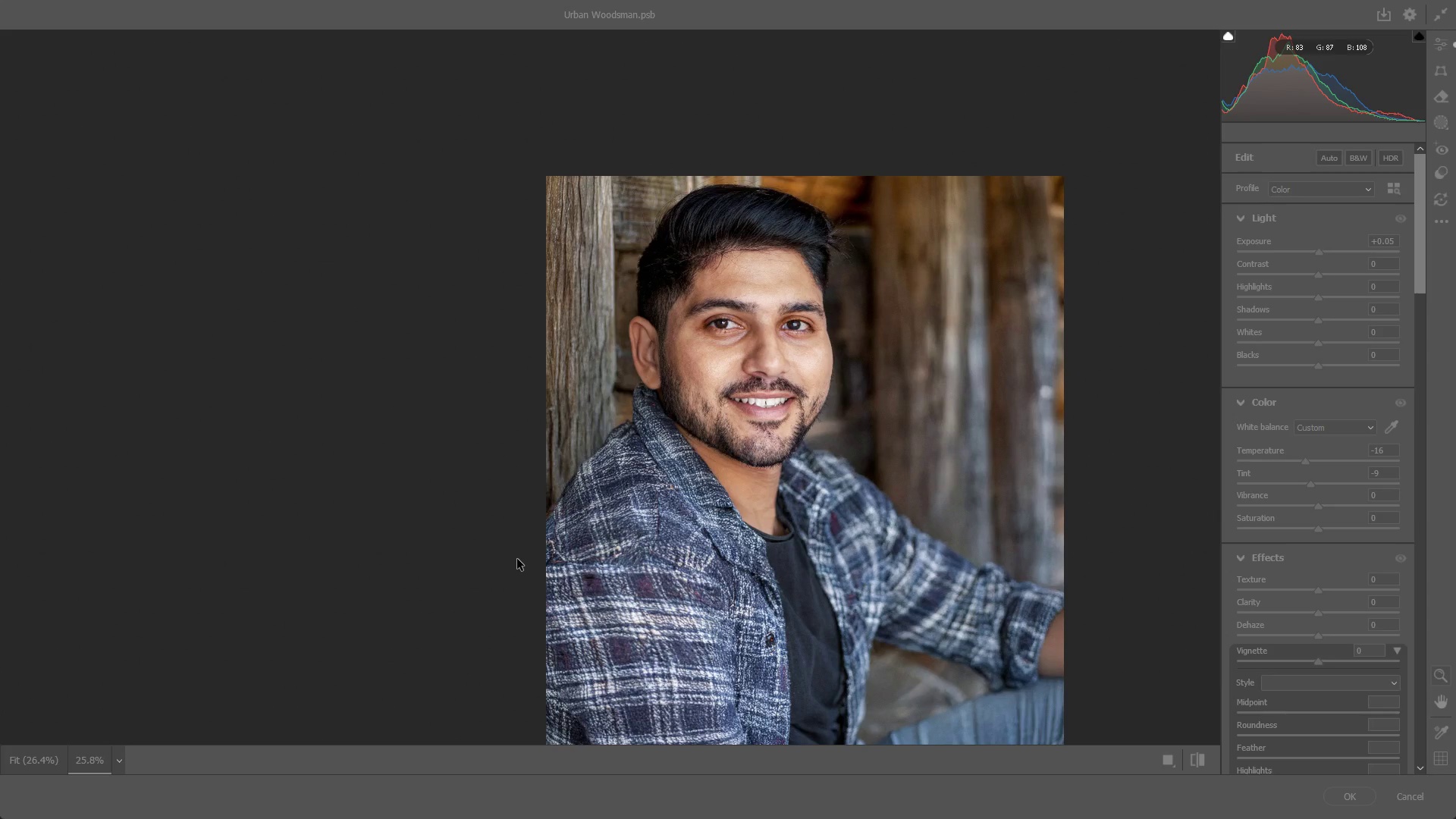 
wait(55.53)
 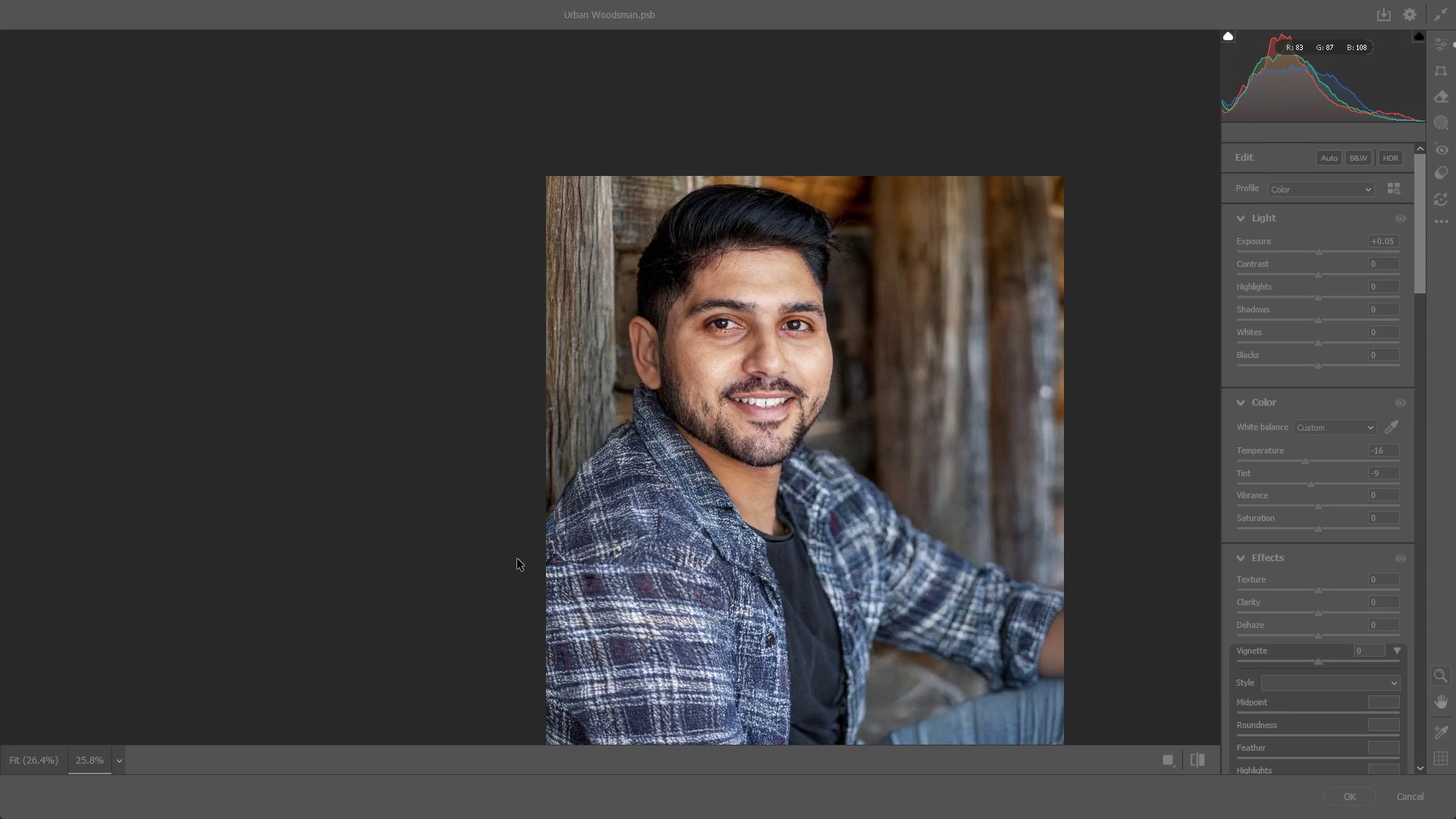 
left_click([720, 391])
 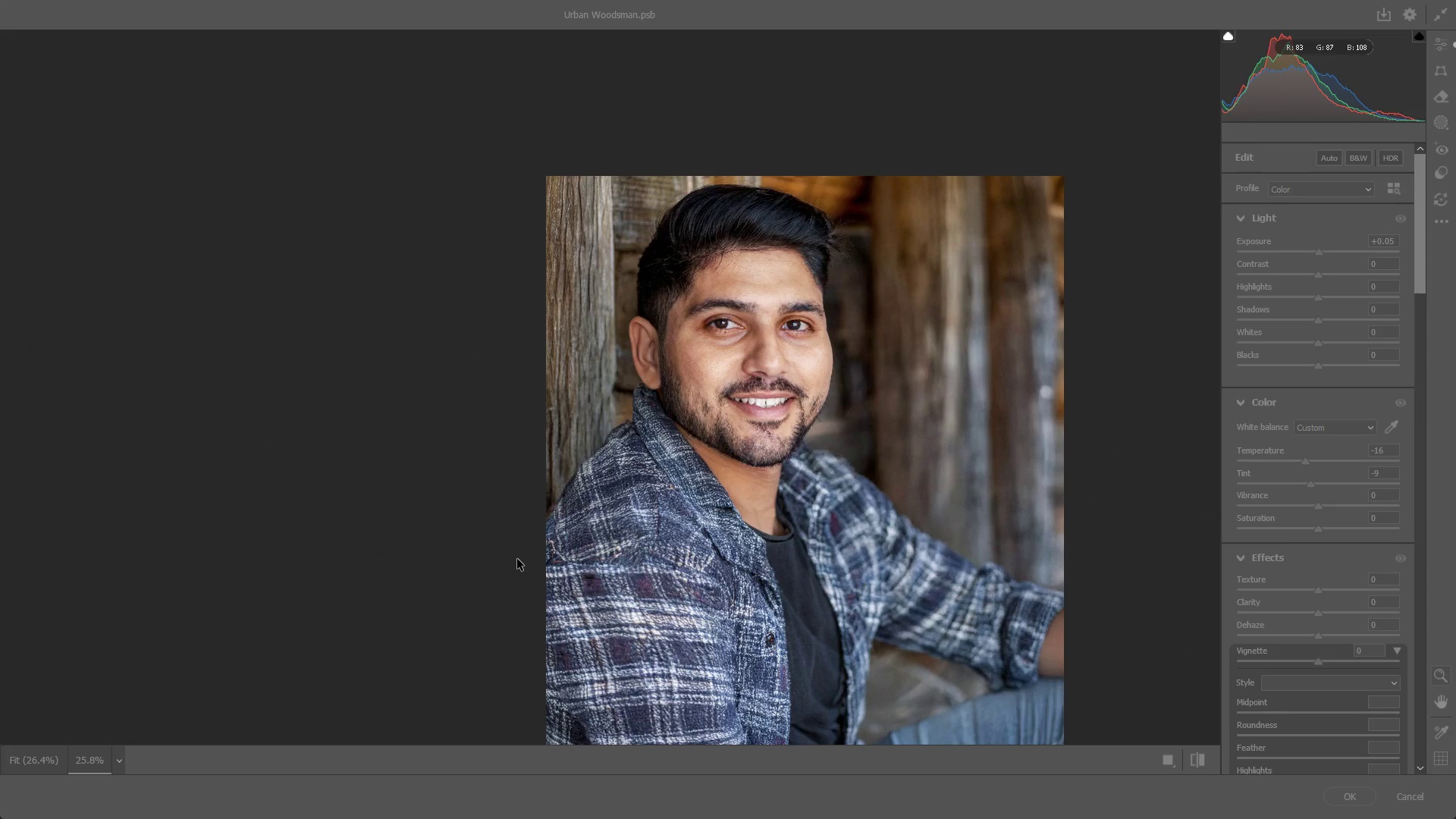 
left_click([626, 383])
 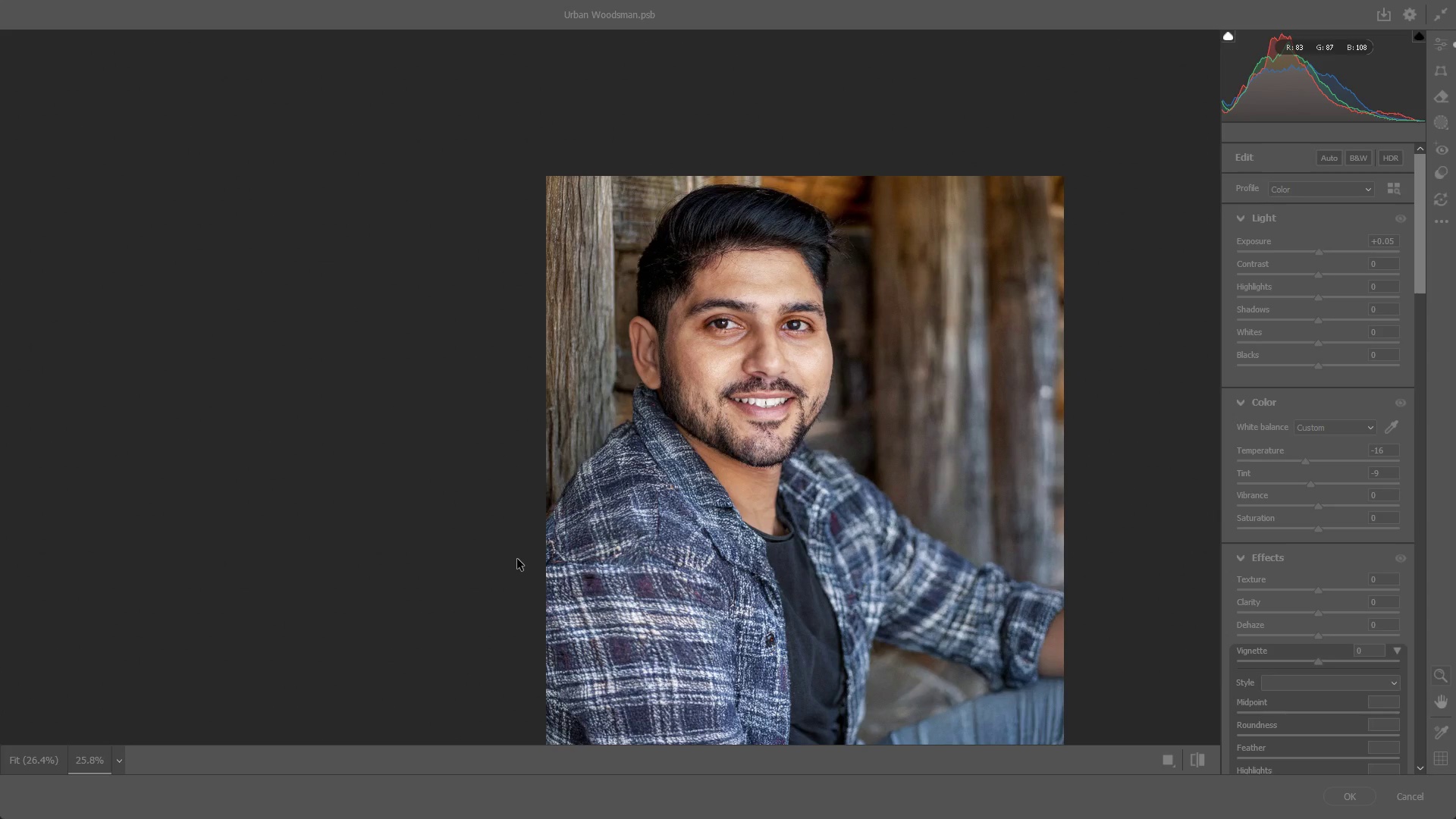 
hold_key(key=Space, duration=0.48)
 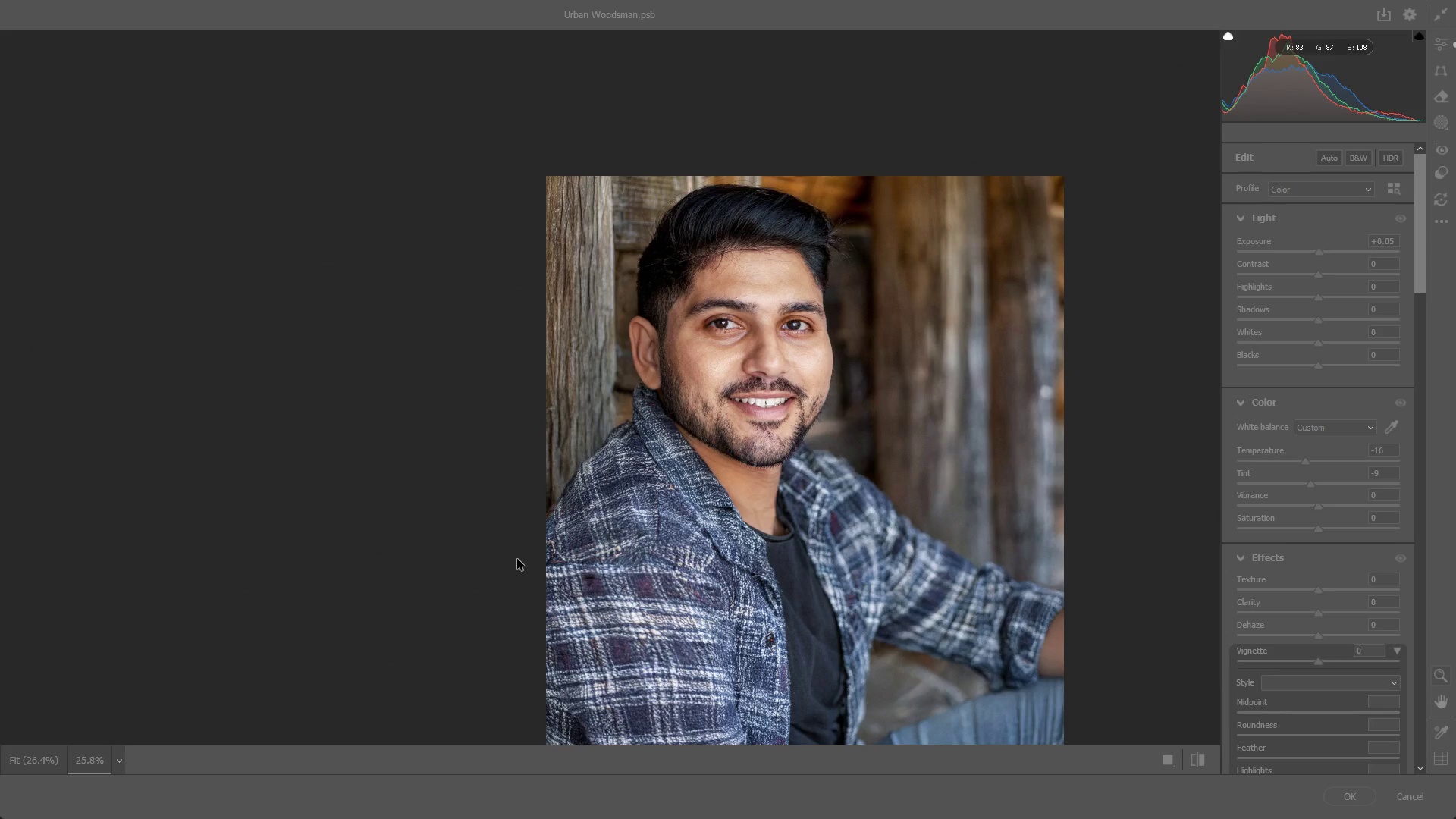 
left_click_drag(start_coordinate=[585, 298], to_coordinate=[717, 403])
 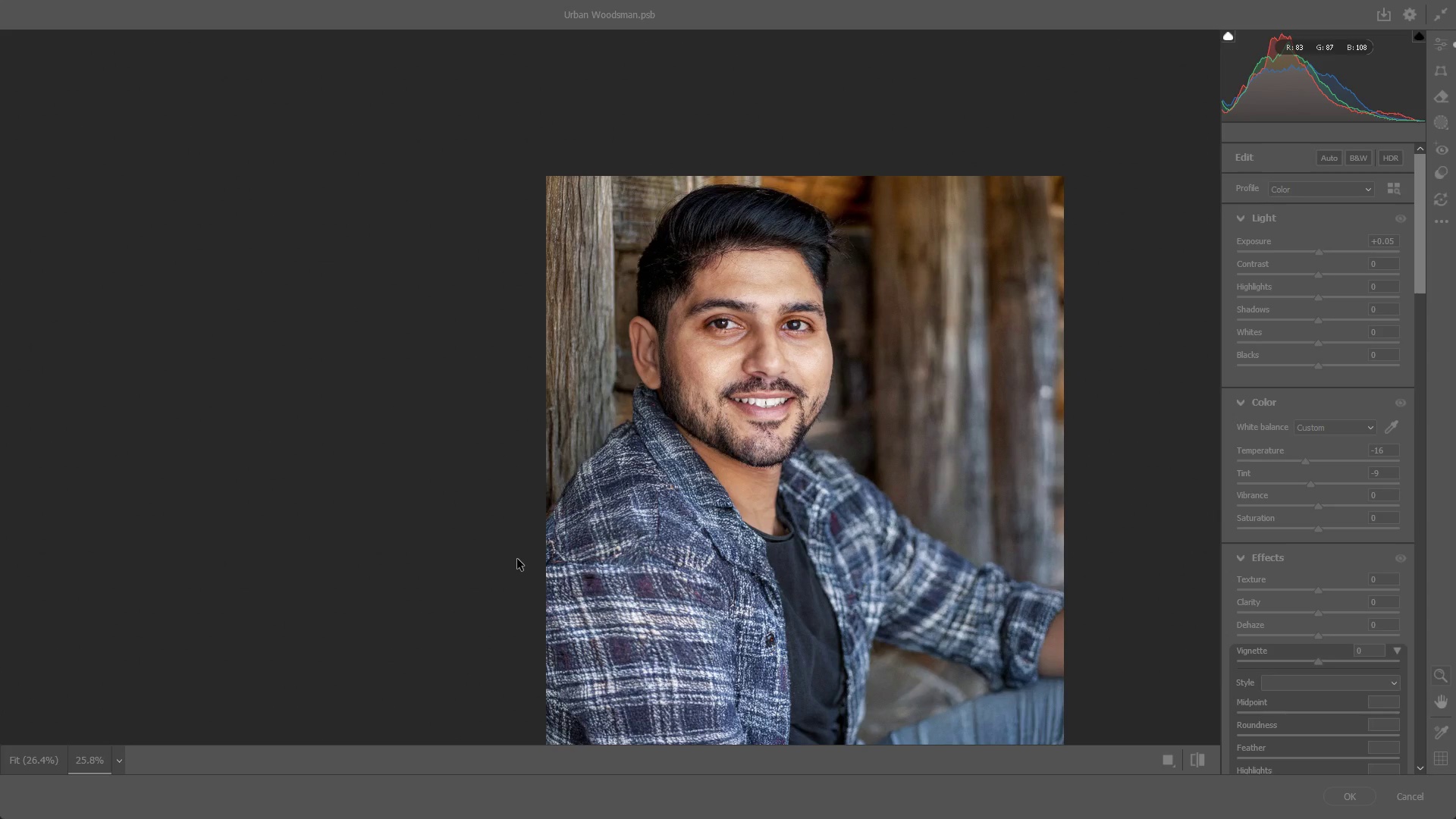 
key(Alt+Tab)
 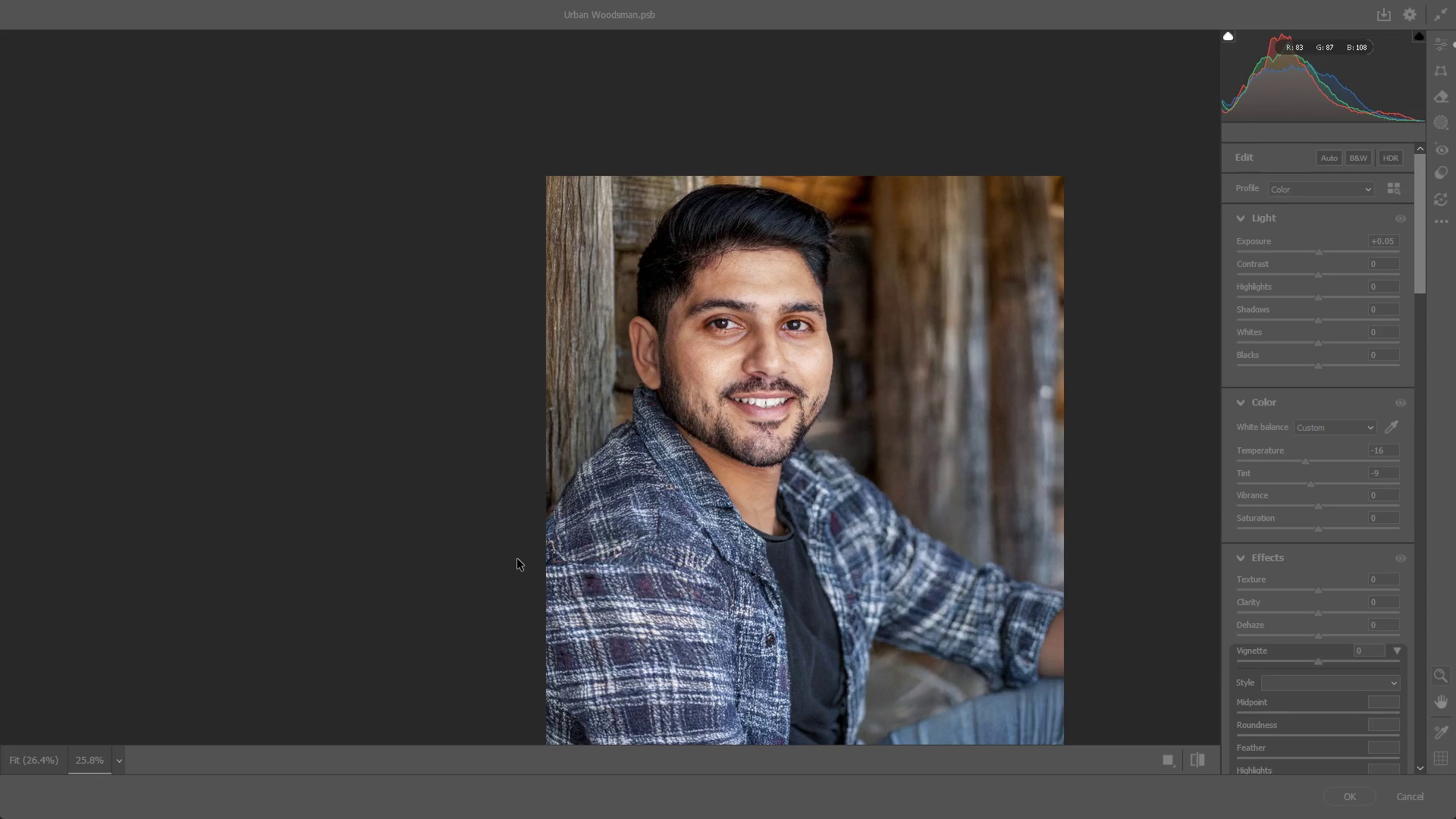 
key(Alt+Tab)
 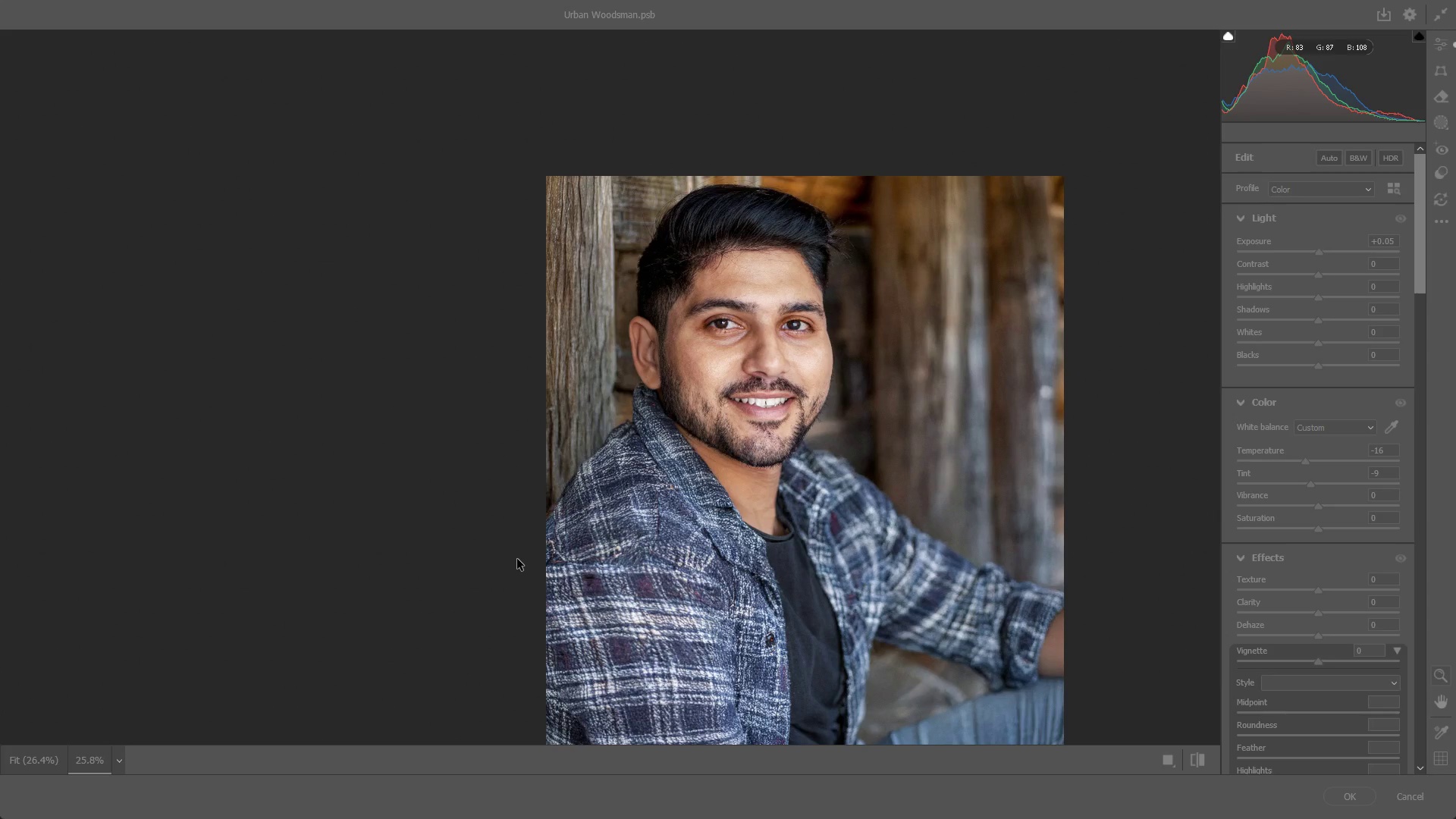 
left_click([632, 409])
 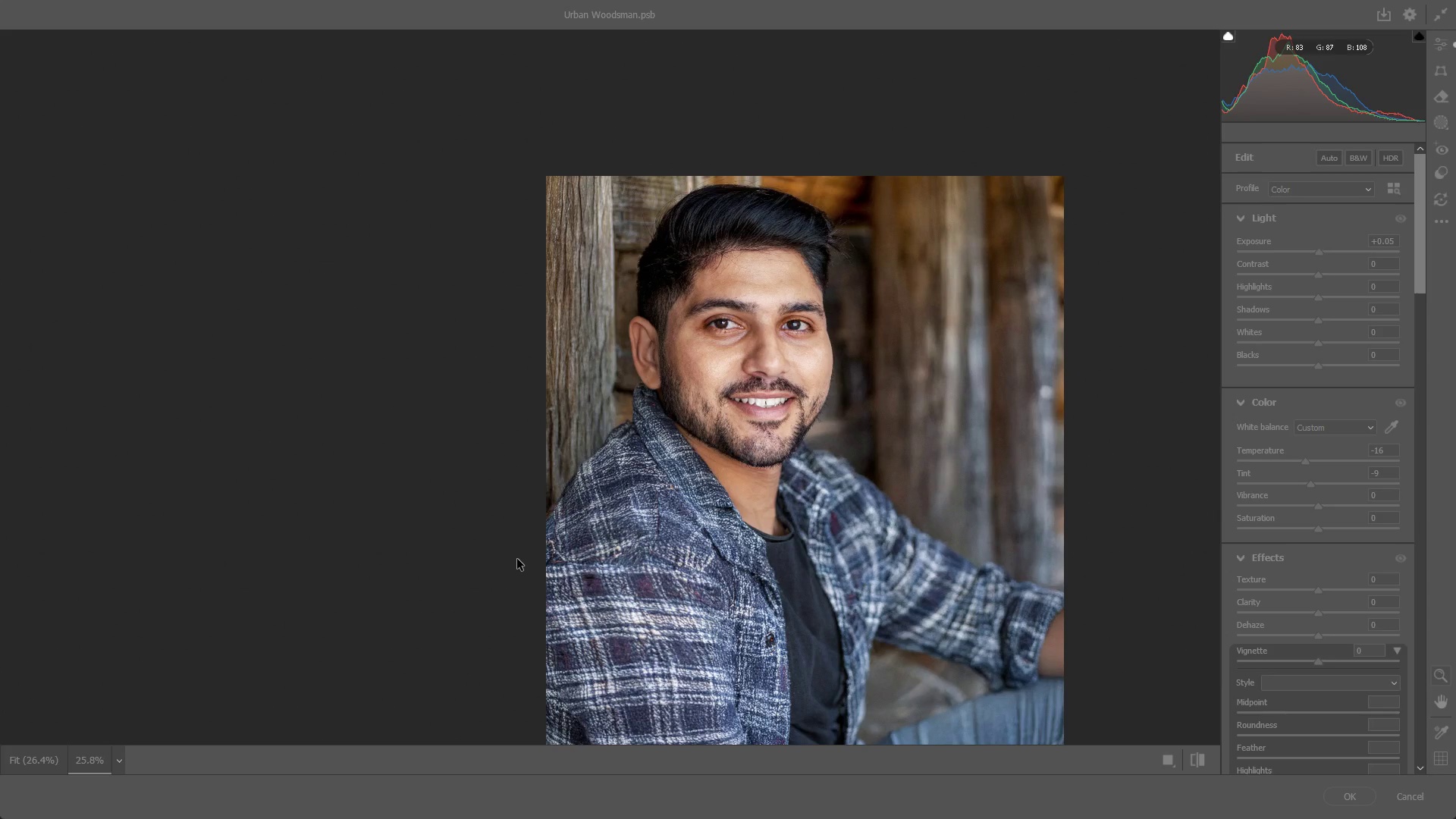 
key(Escape)
 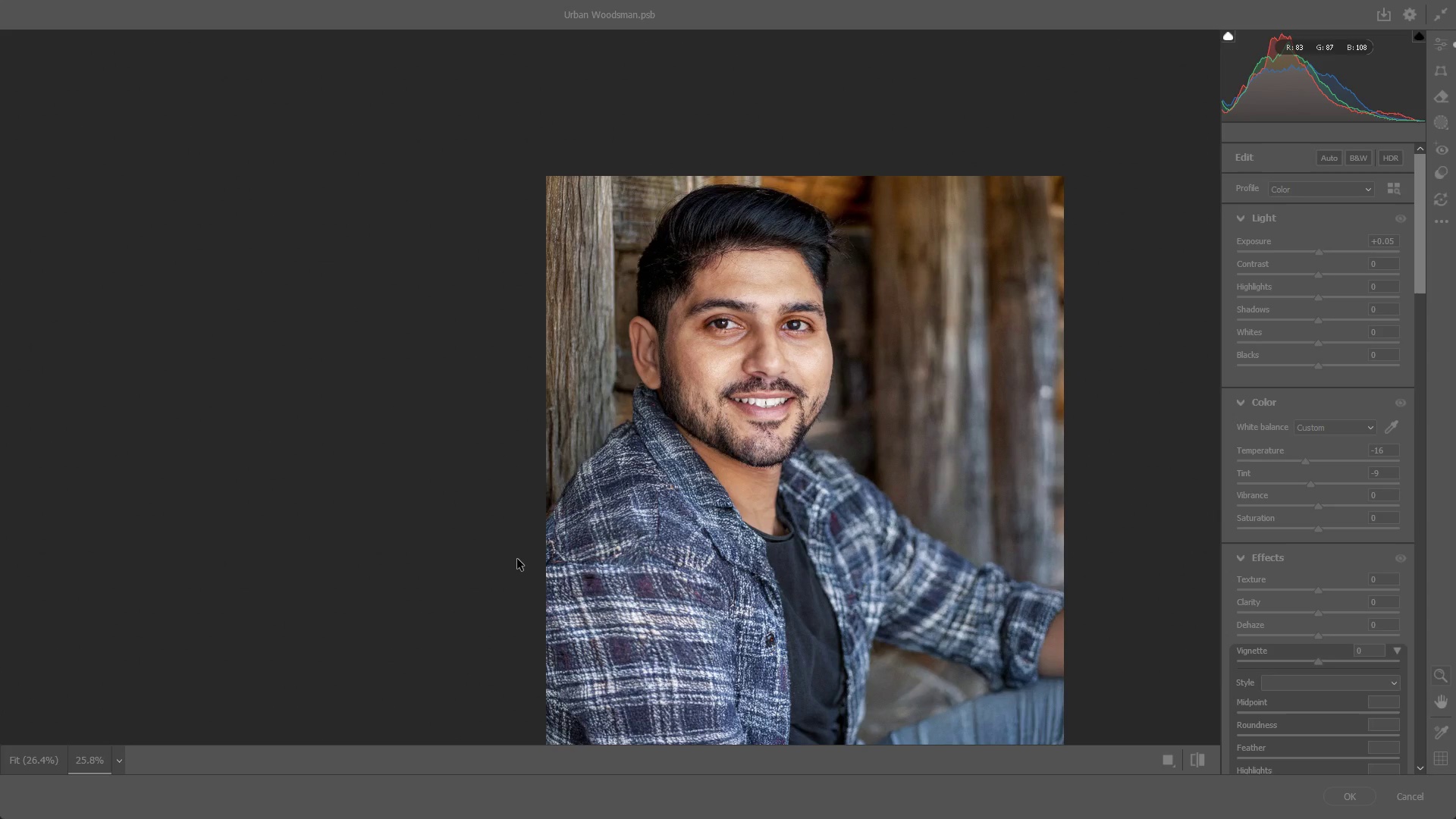 
left_click_drag(start_coordinate=[744, 377], to_coordinate=[726, 377])
 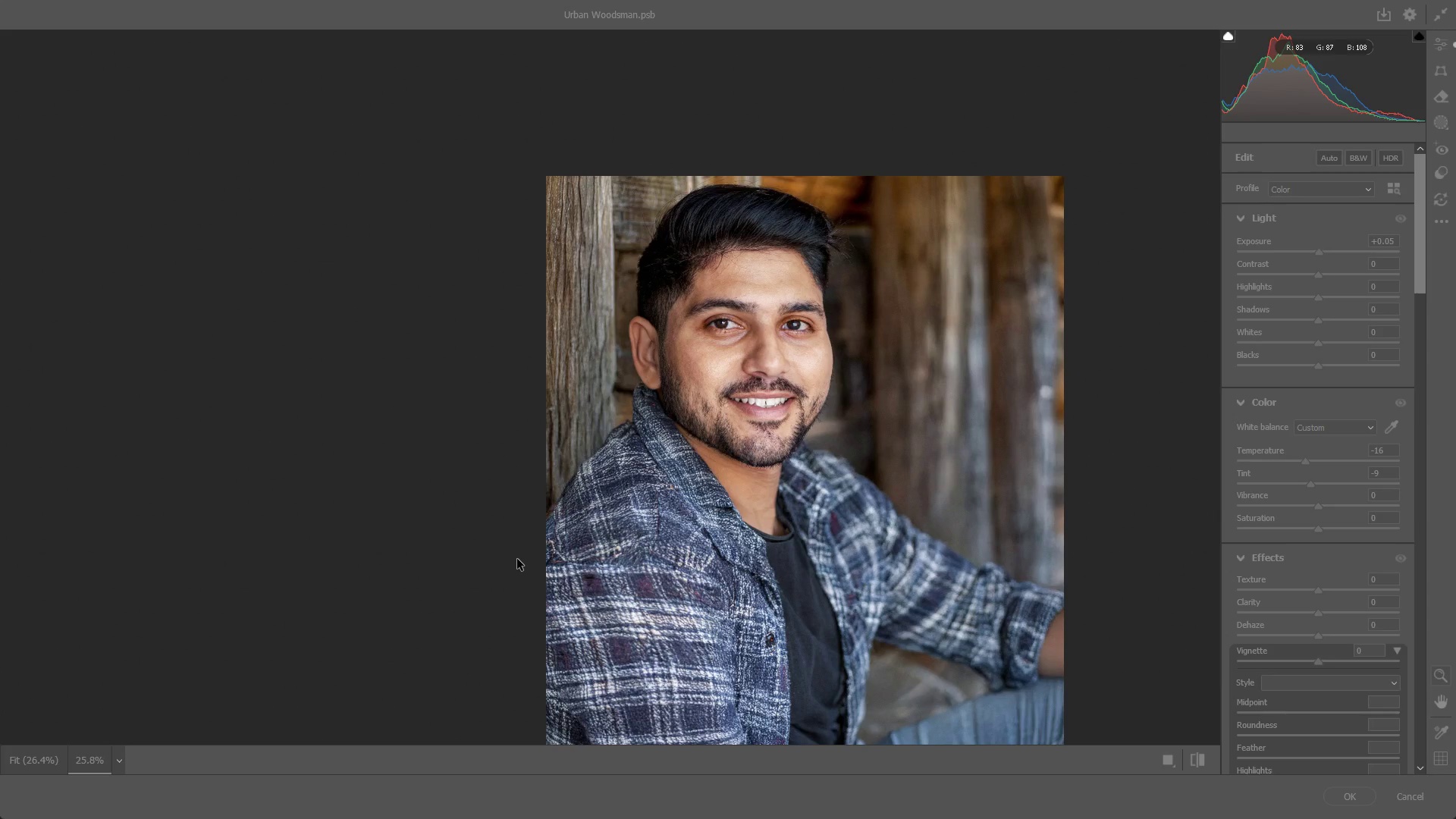 
key(Alt+Tab)
 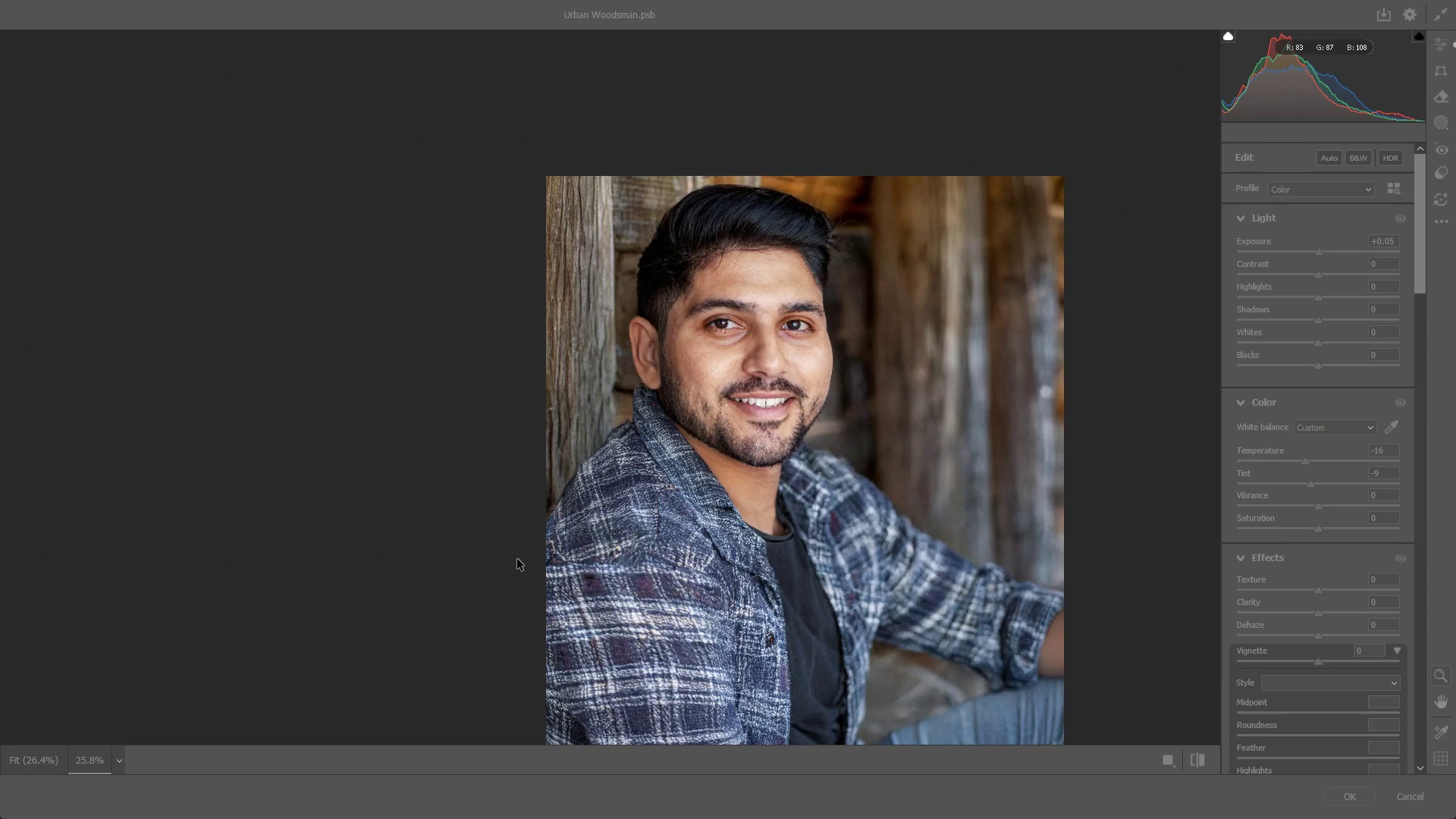 
key(Alt+Tab)